 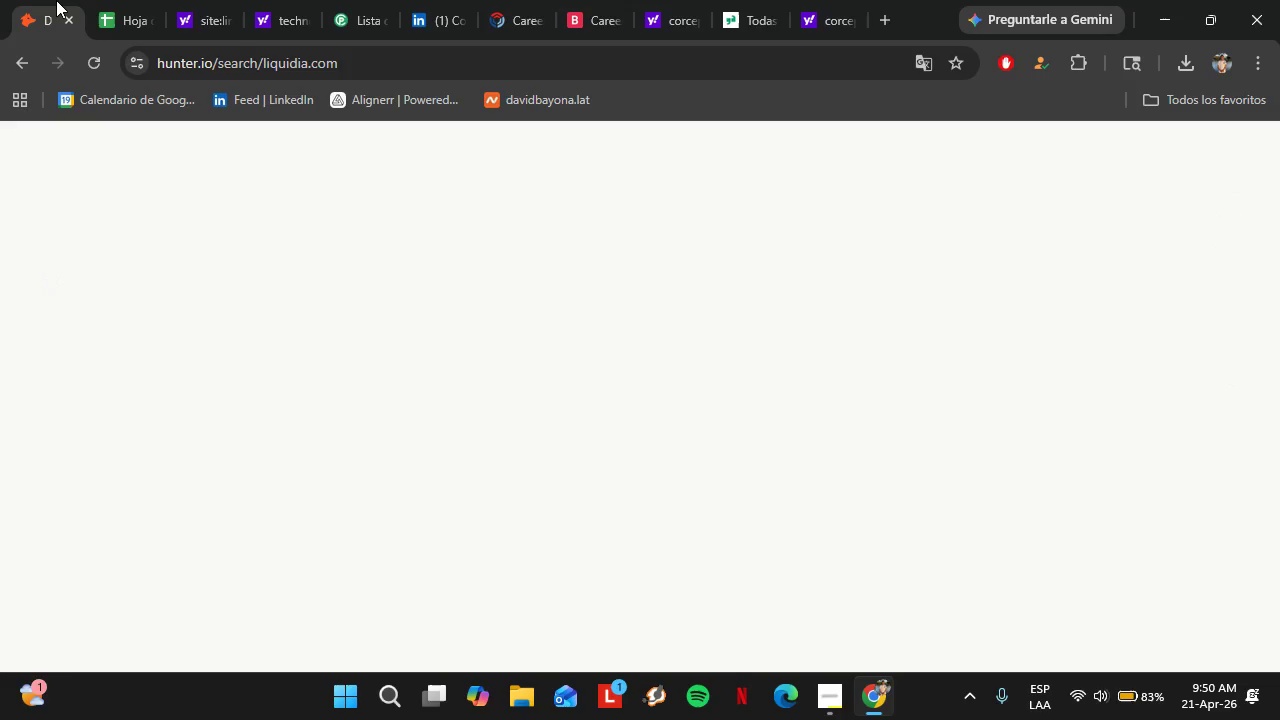 
left_click([293, 470])
 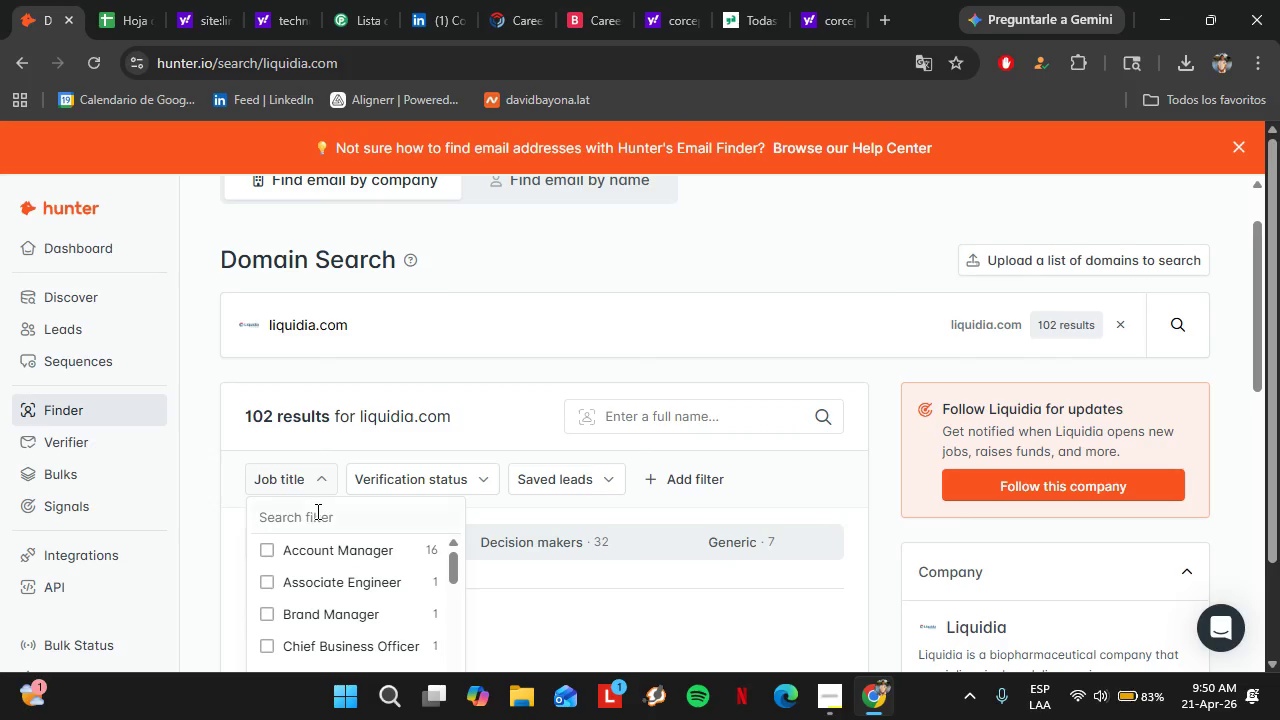 
left_click([316, 511])
 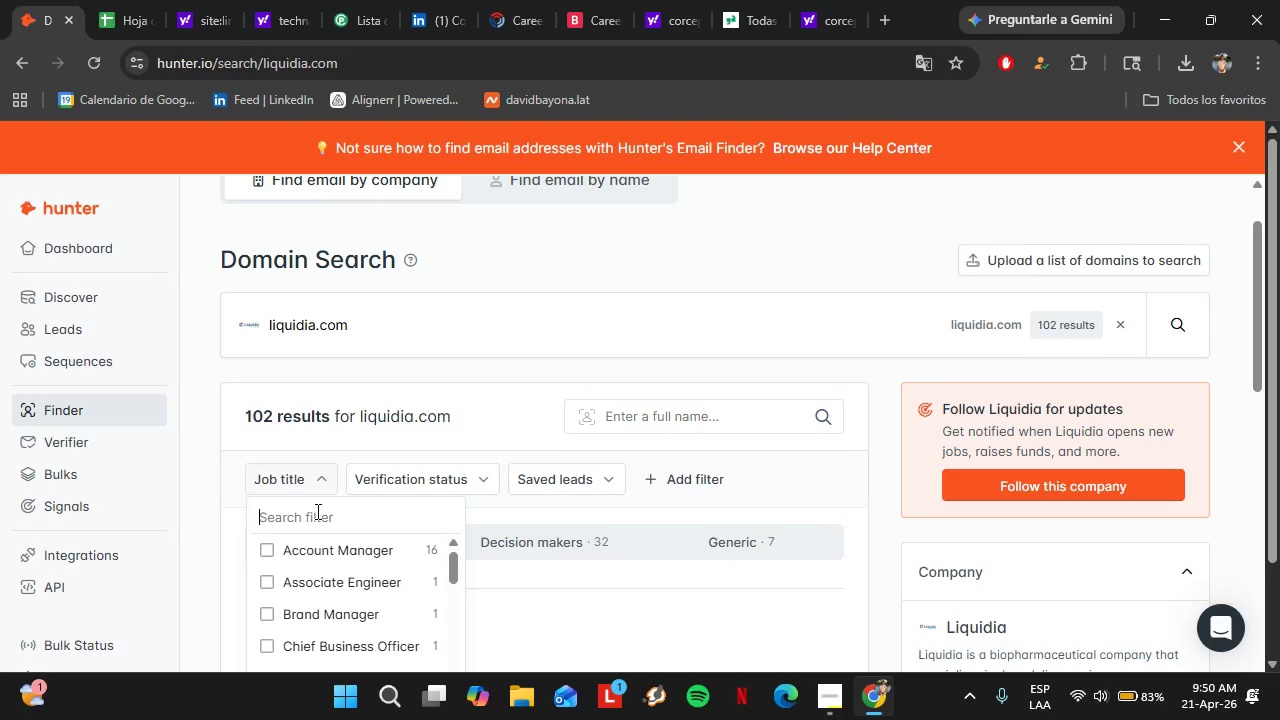 
type(HR)
 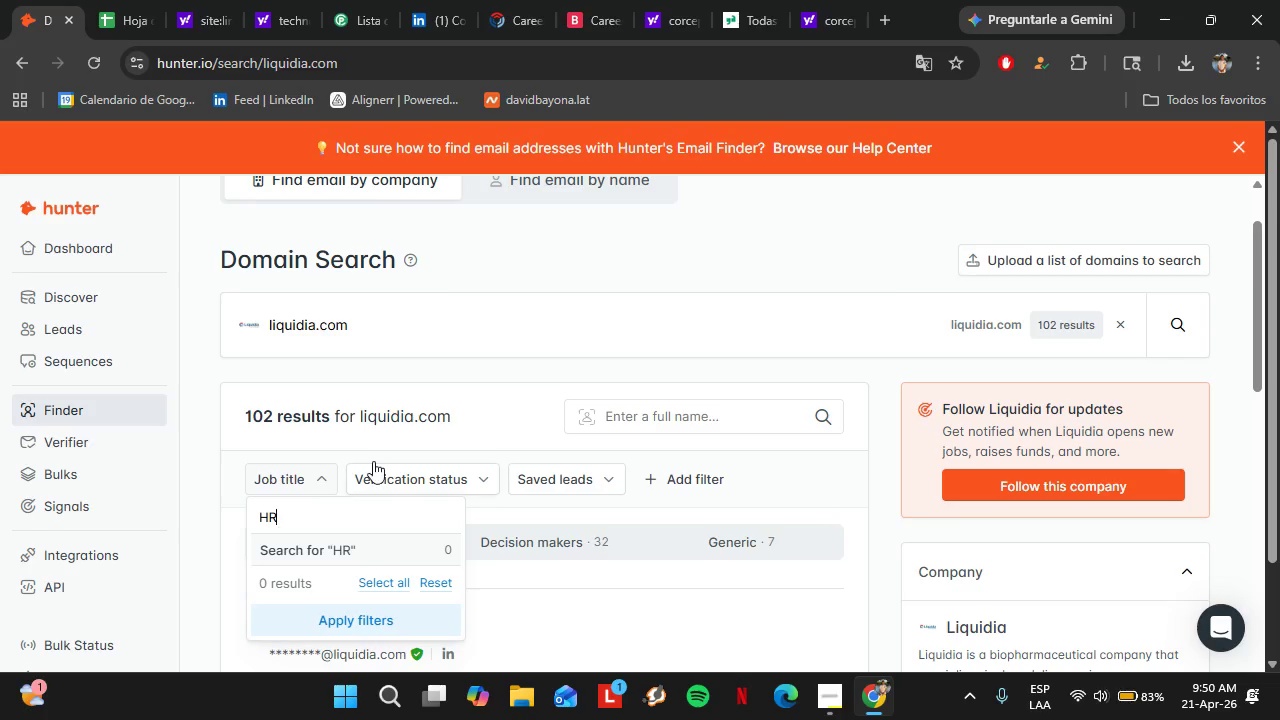 
scroll: coordinate [557, 404], scroll_direction: down, amount: 2.0
 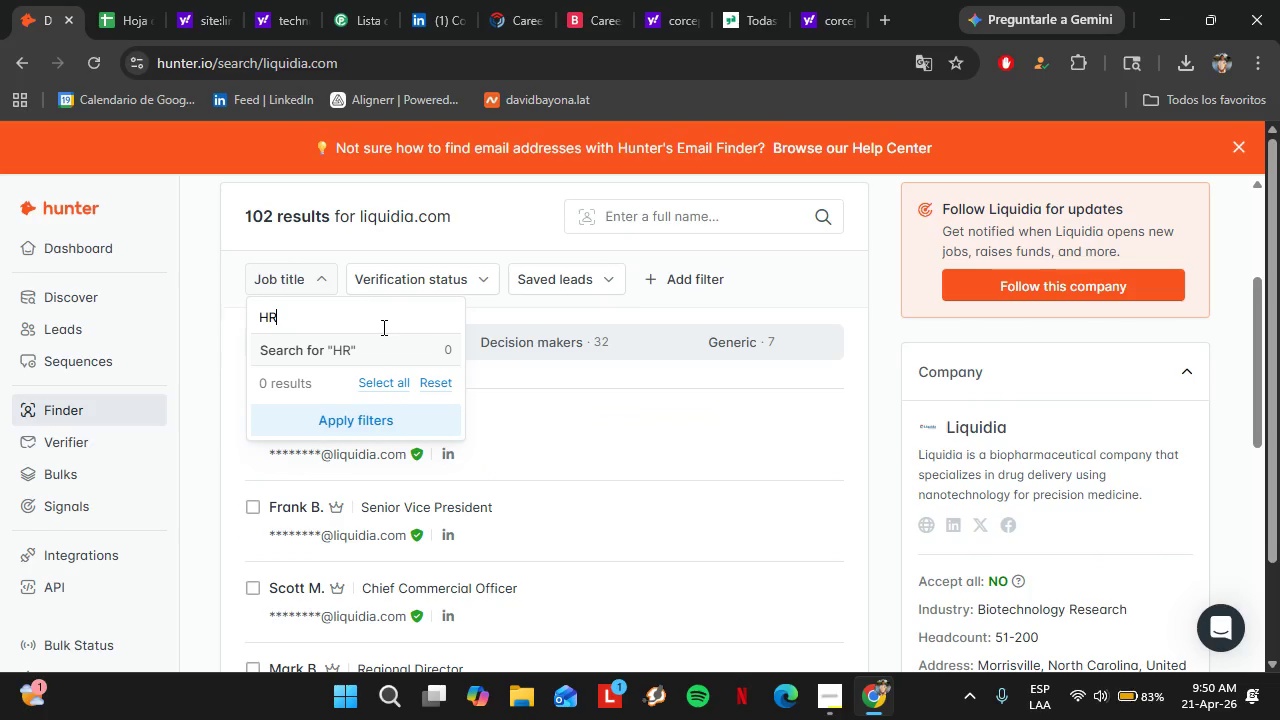 
key(Backspace)
type(um)
 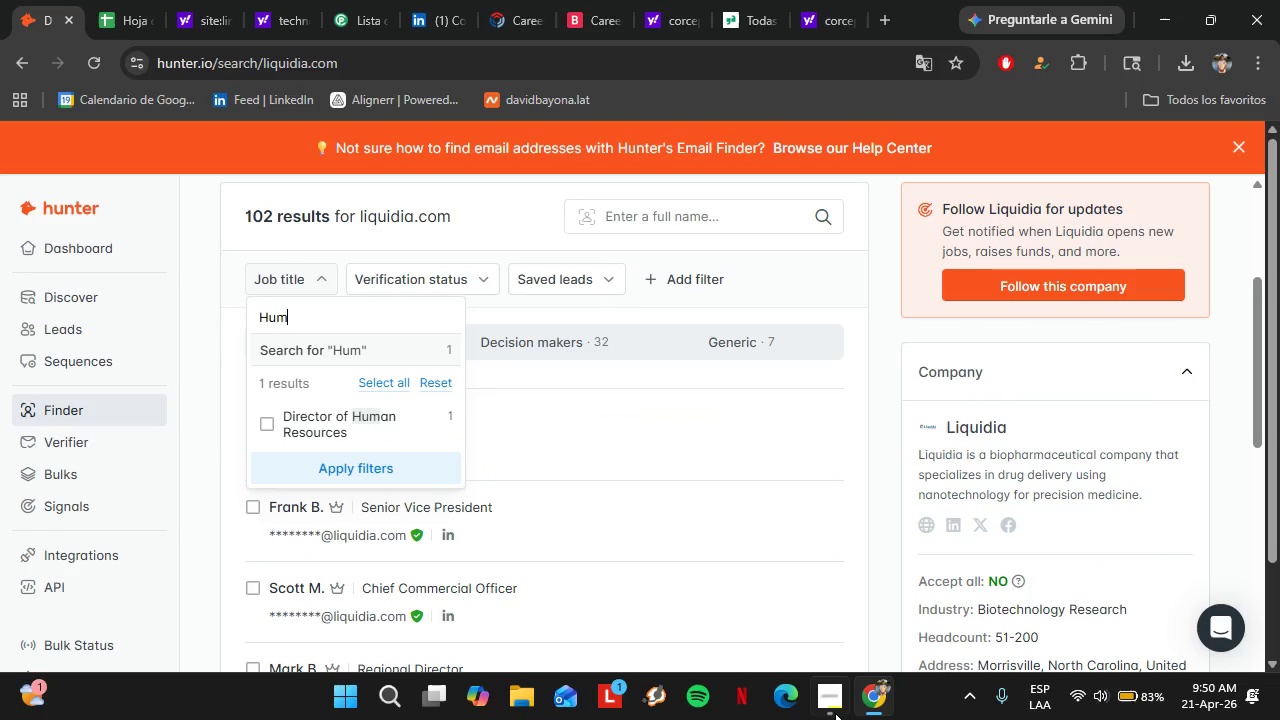 
left_click([836, 715])